 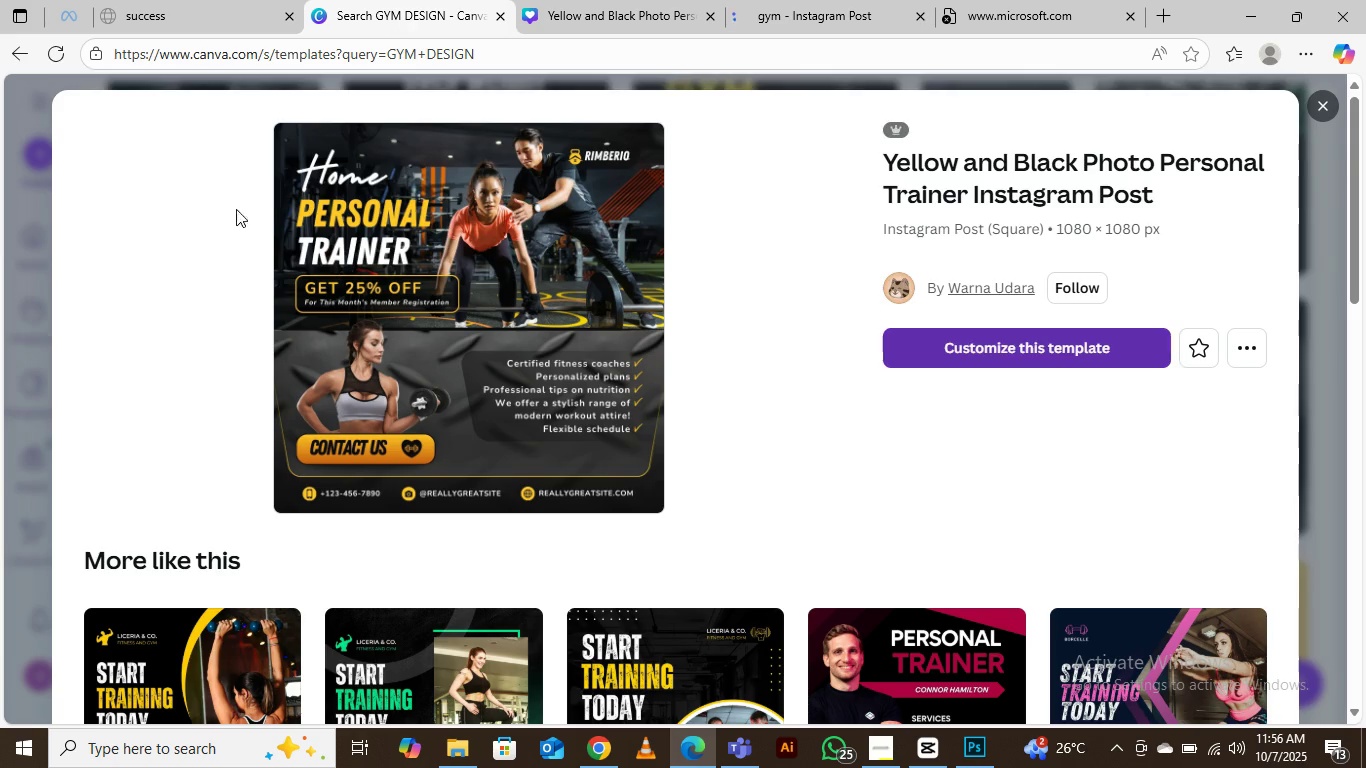 
scroll: coordinate [197, 501], scroll_direction: down, amount: 2.0
 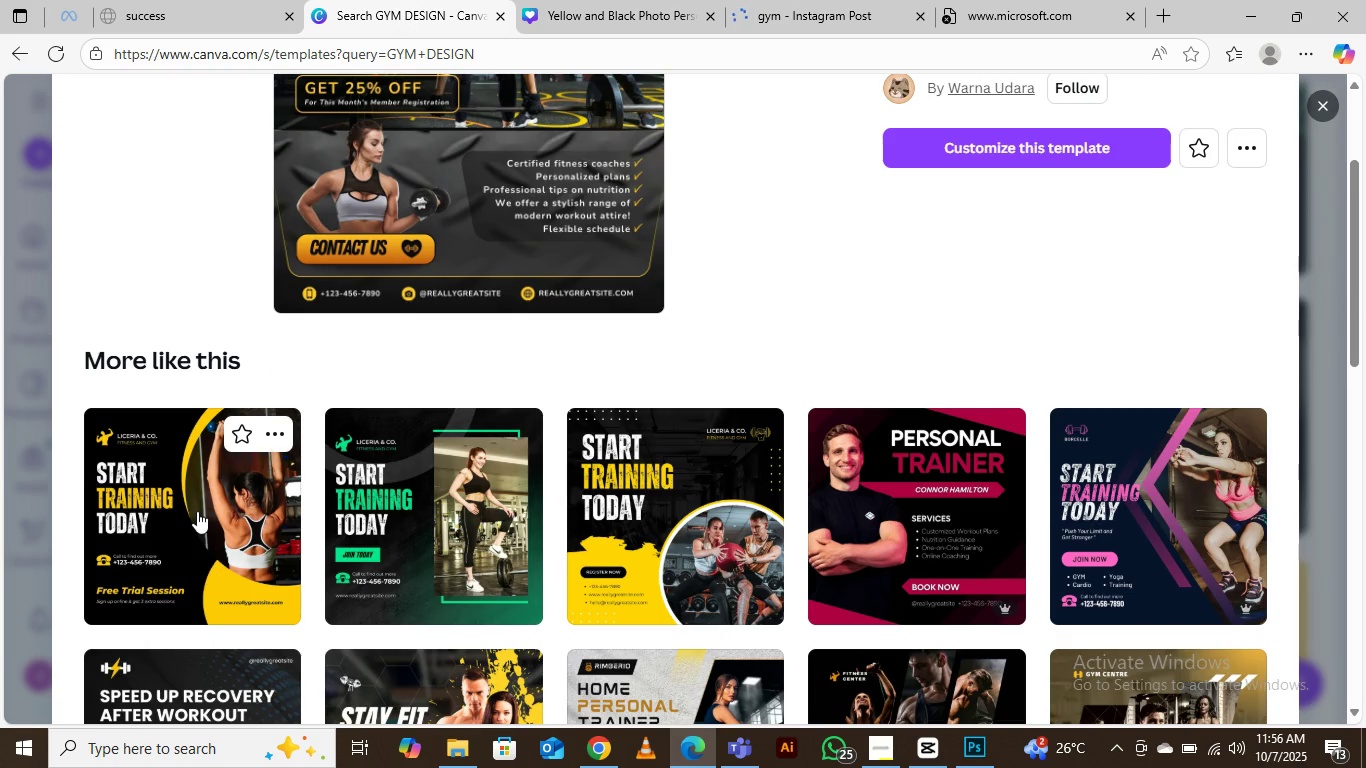 
left_click([197, 511])
 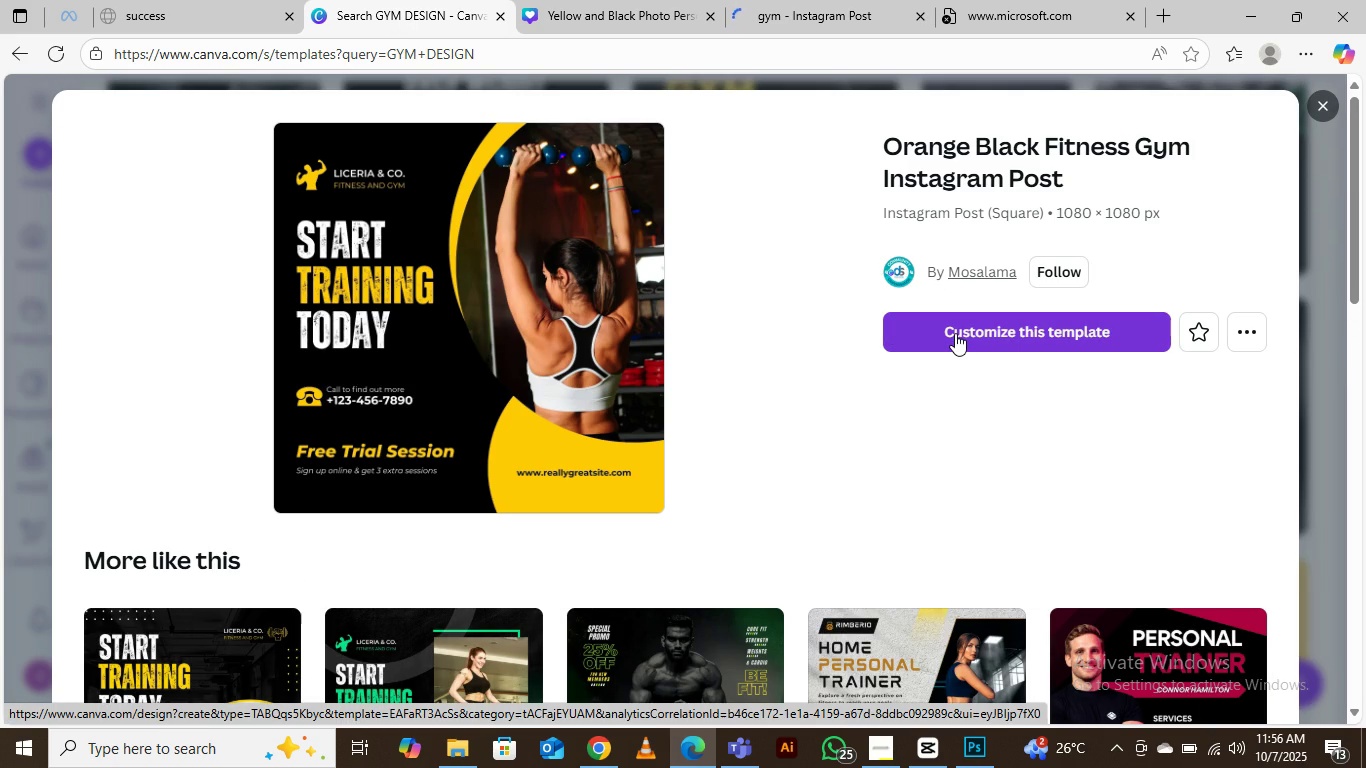 
wait(9.65)
 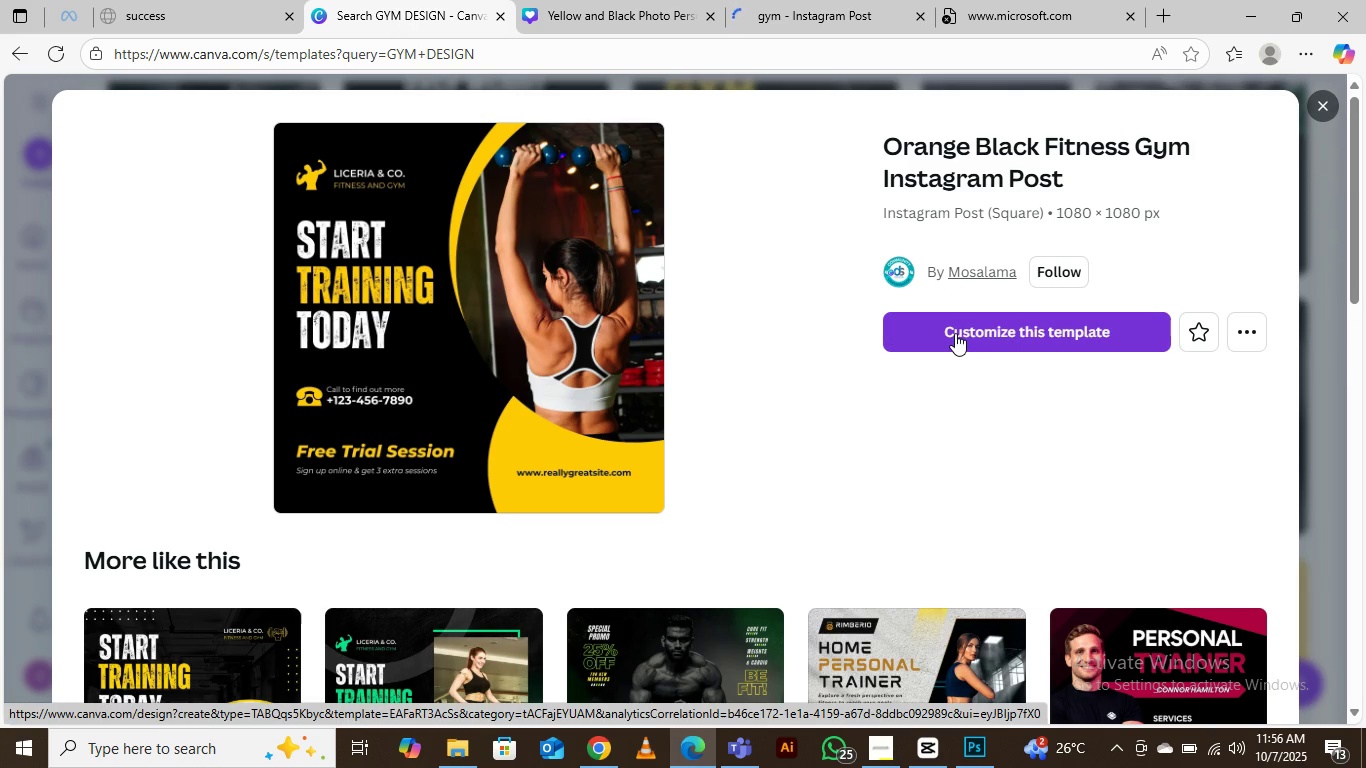 
left_click([955, 333])
 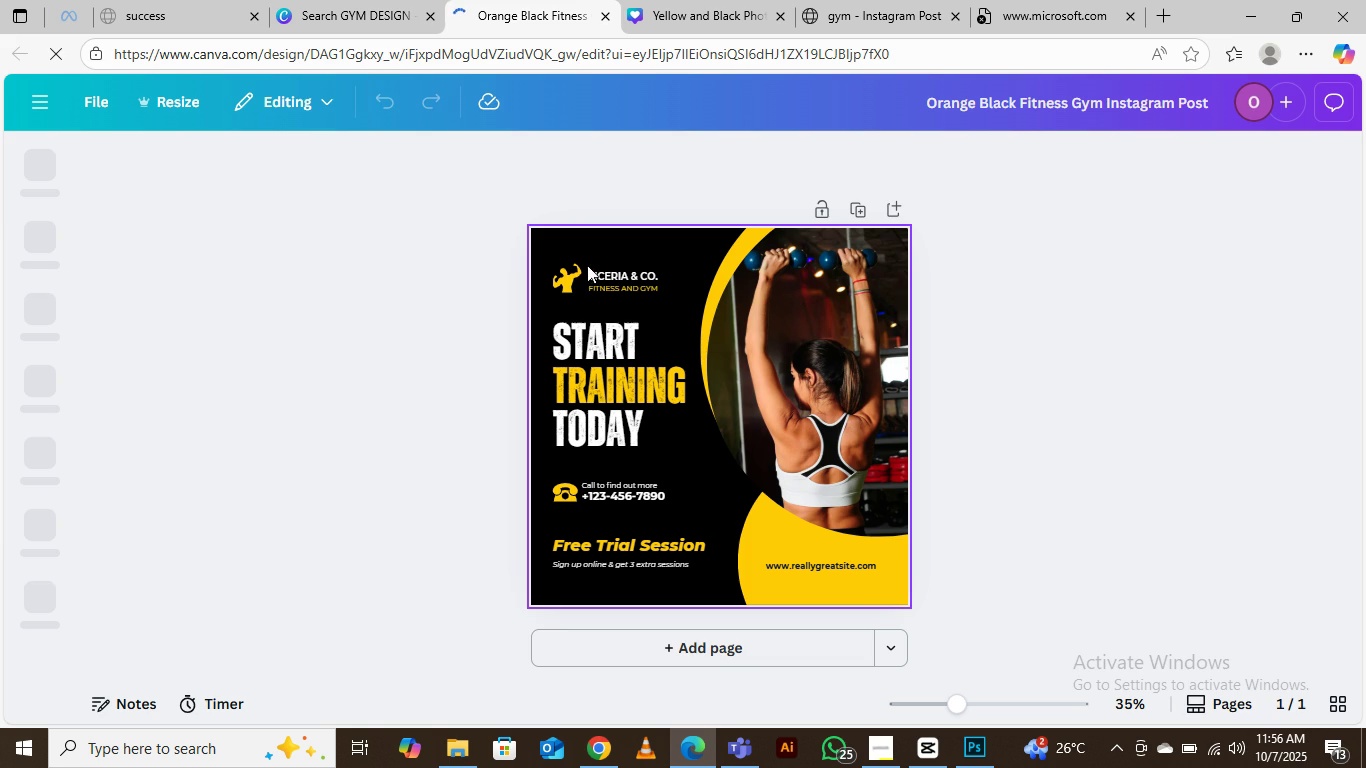 
wait(19.3)
 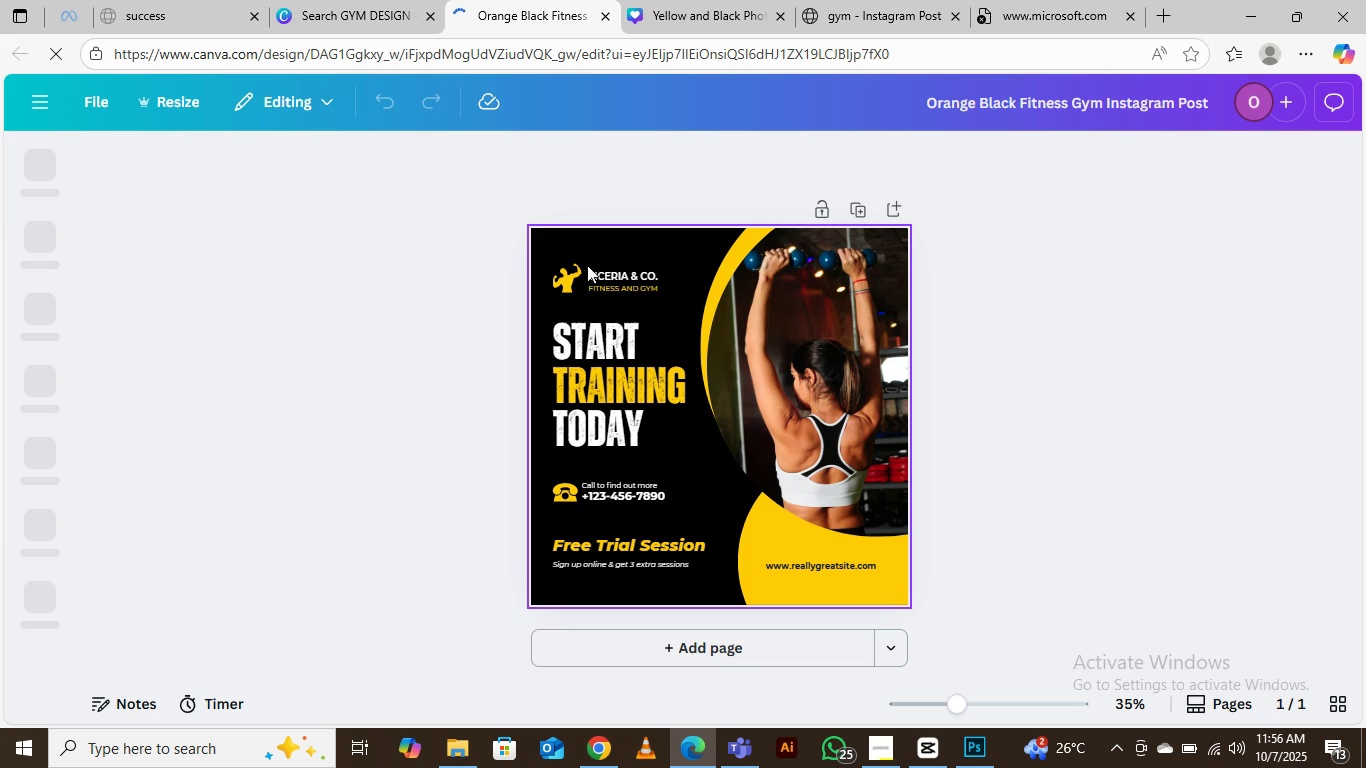 
left_click([685, 5])
 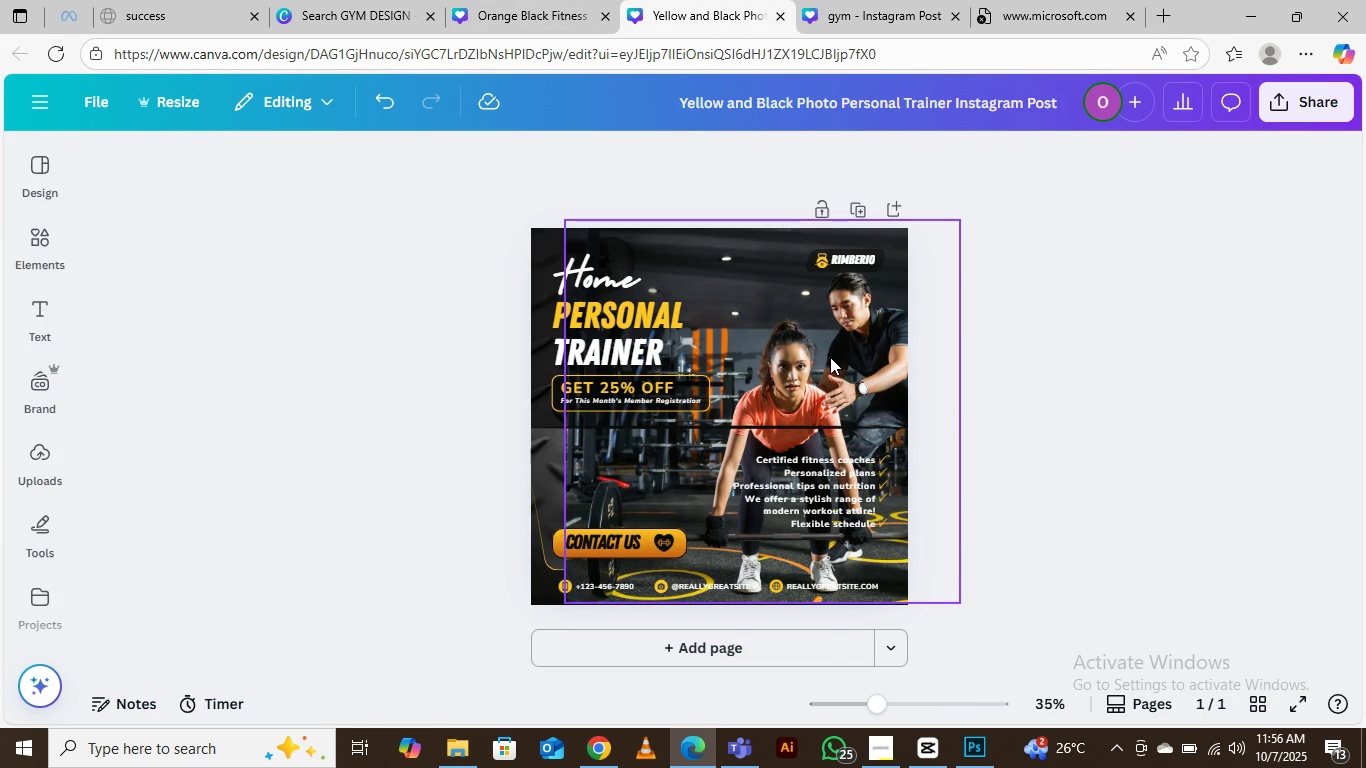 
left_click([834, 353])